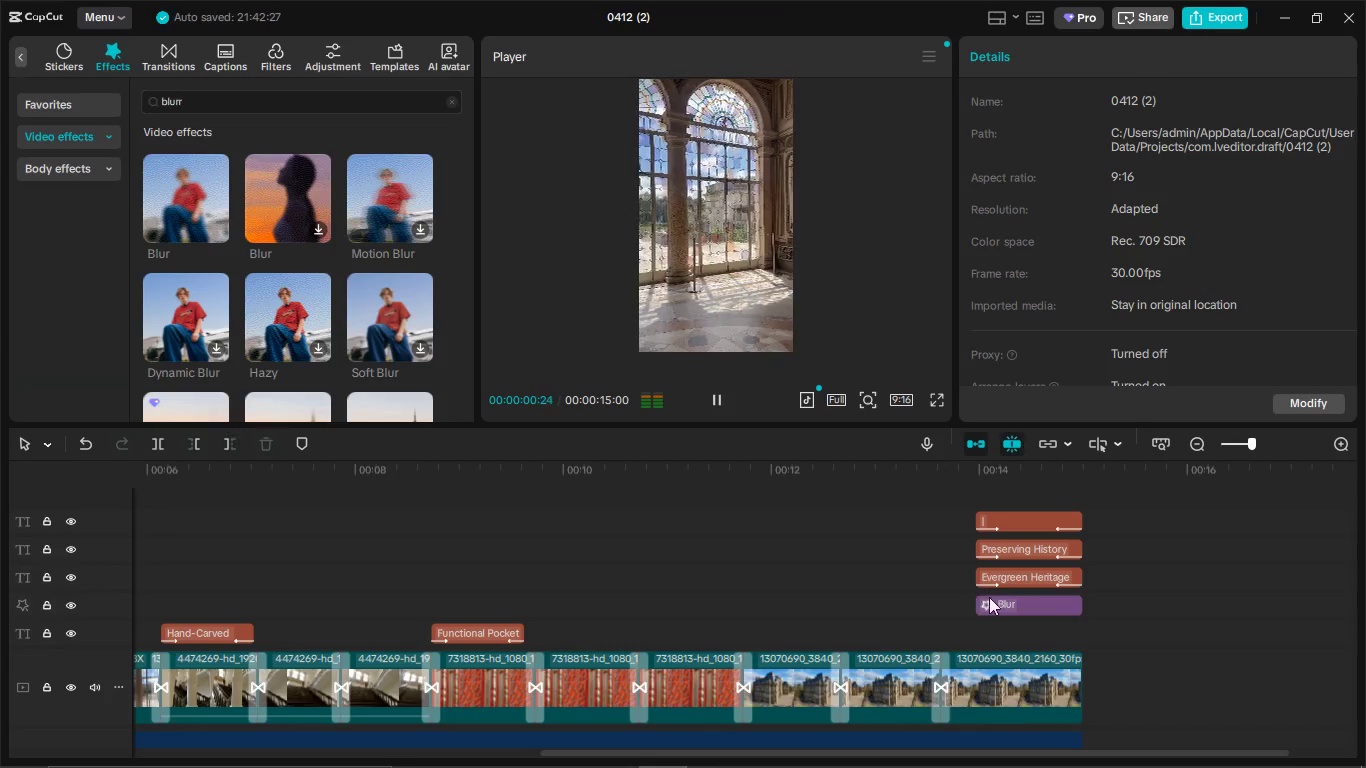 
left_click([990, 599])
 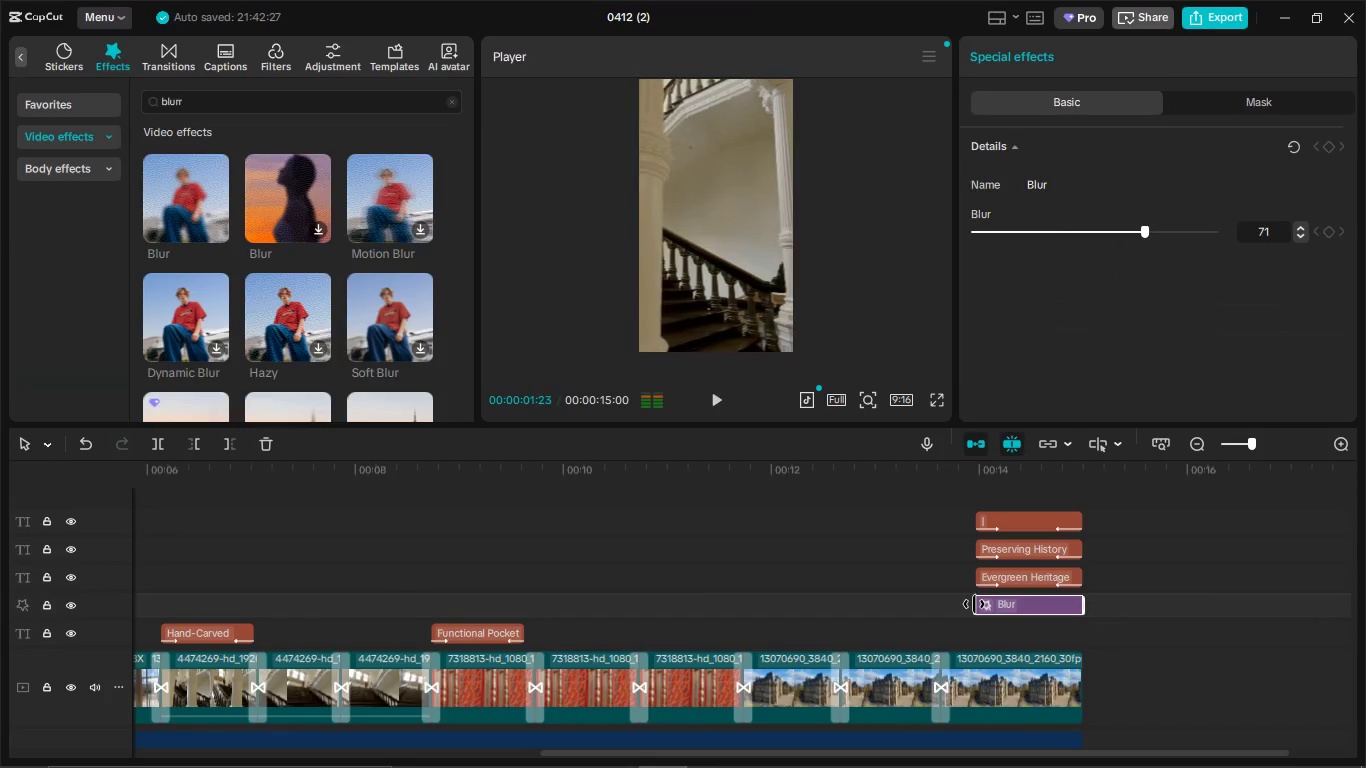 
left_click_drag(start_coordinate=[974, 604], to_coordinate=[967, 602])
 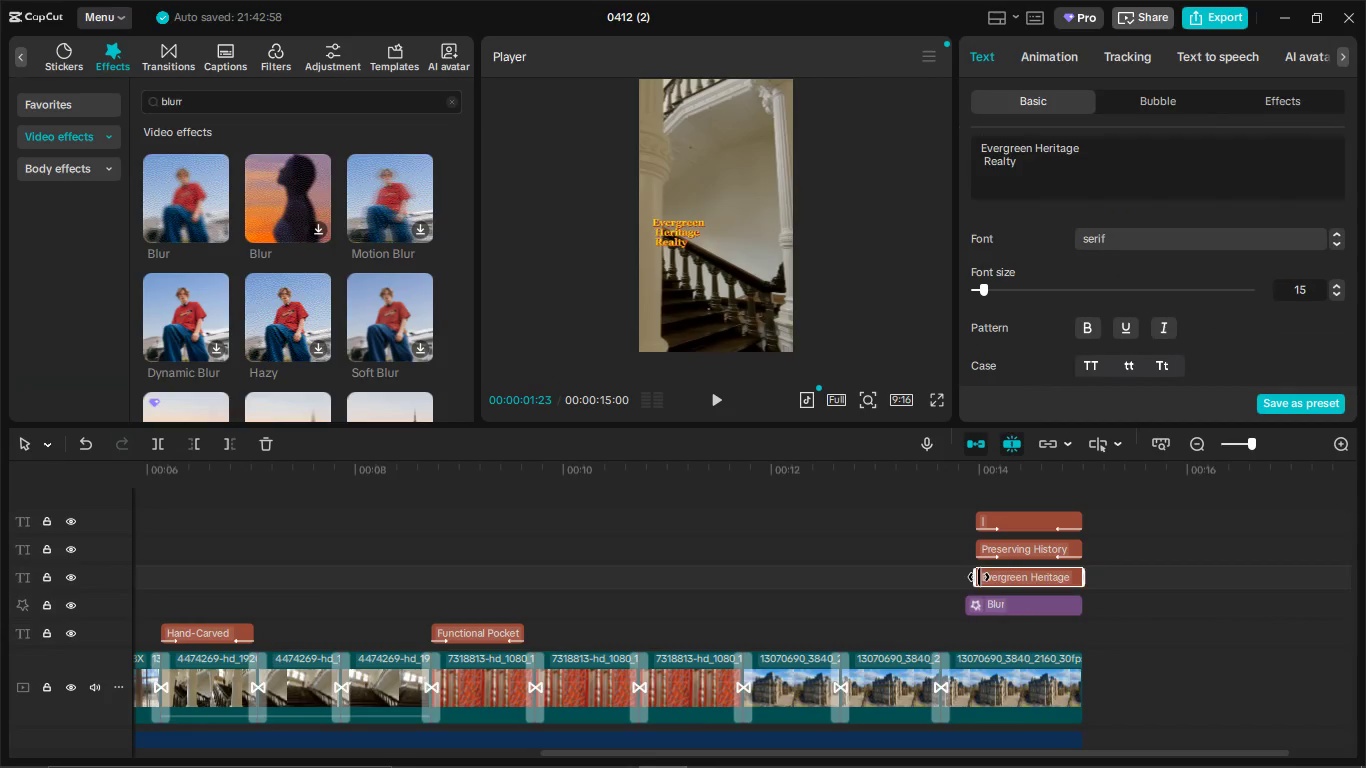 
left_click([979, 577])
 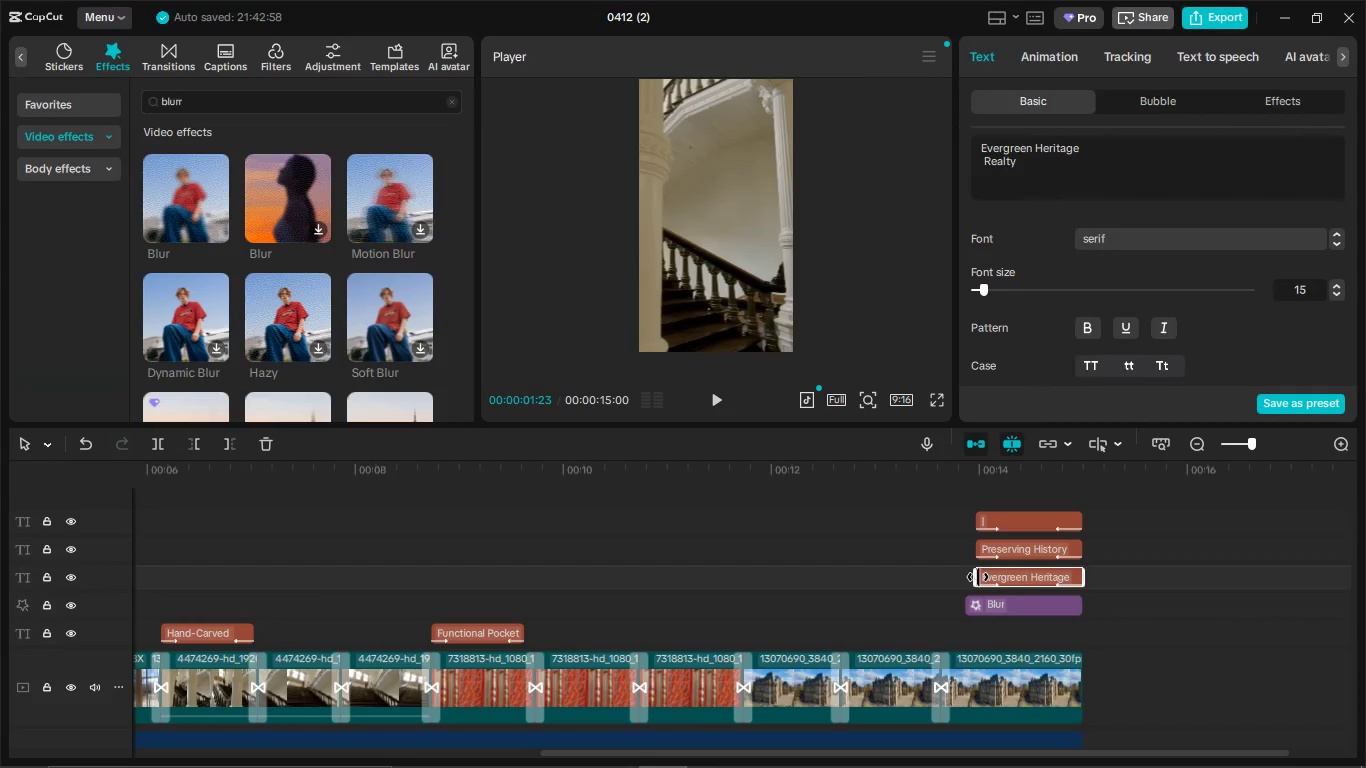 
left_click_drag(start_coordinate=[978, 577], to_coordinate=[962, 577])
 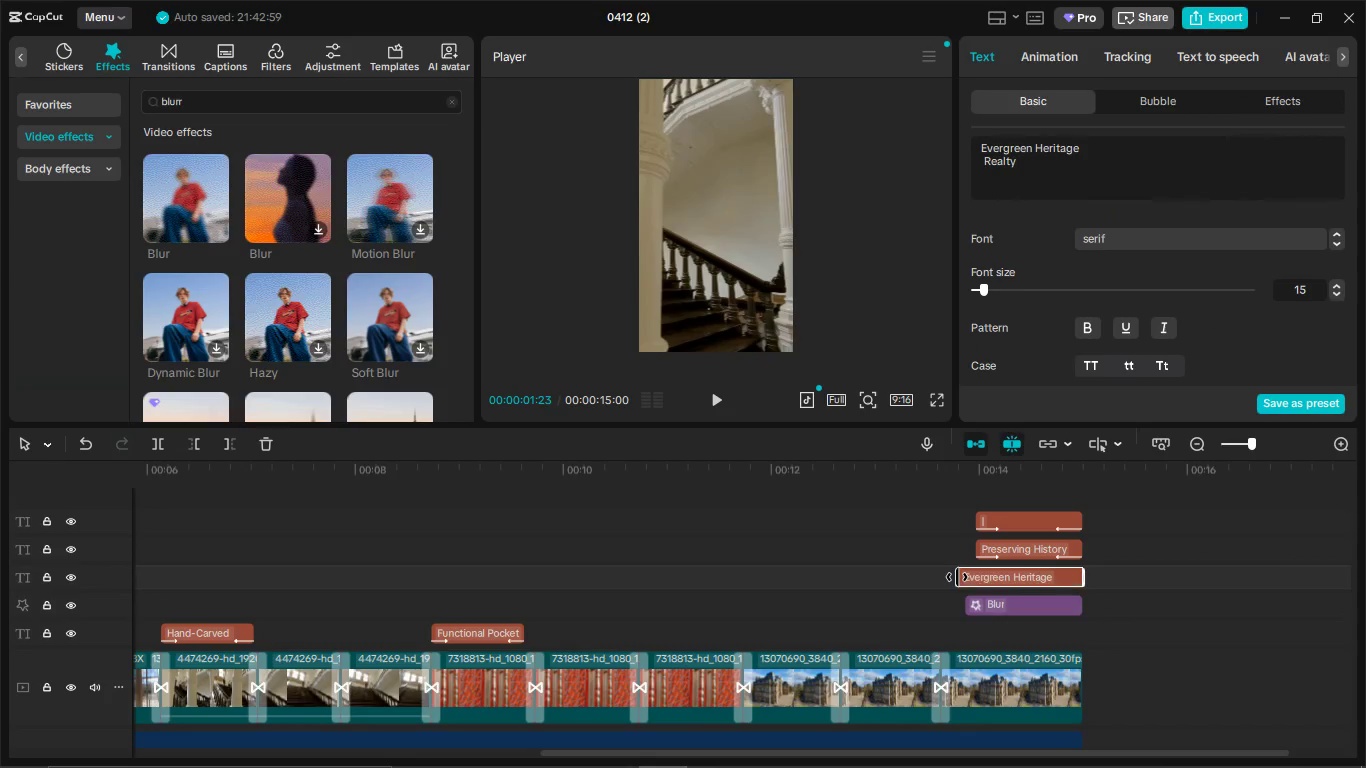 
left_click_drag(start_coordinate=[957, 577], to_coordinate=[962, 577])
 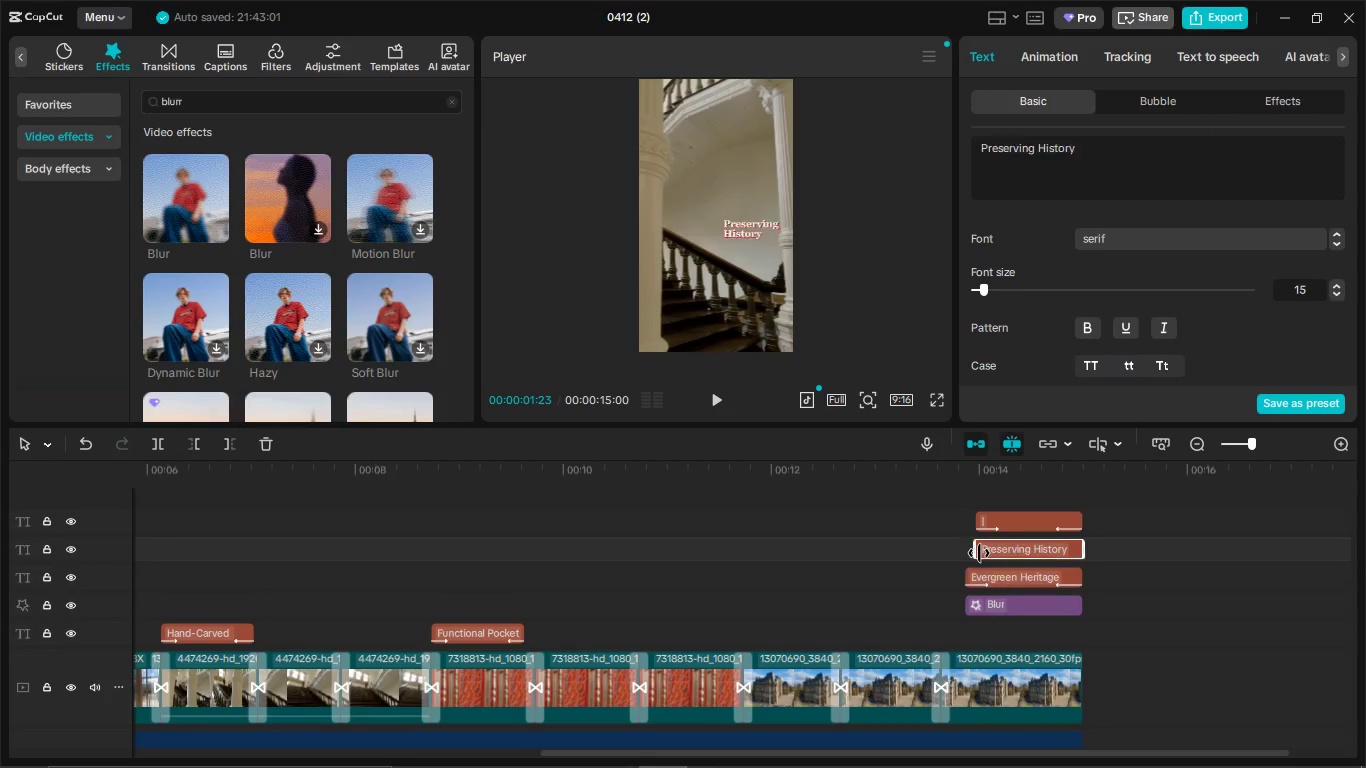 
left_click([979, 553])
 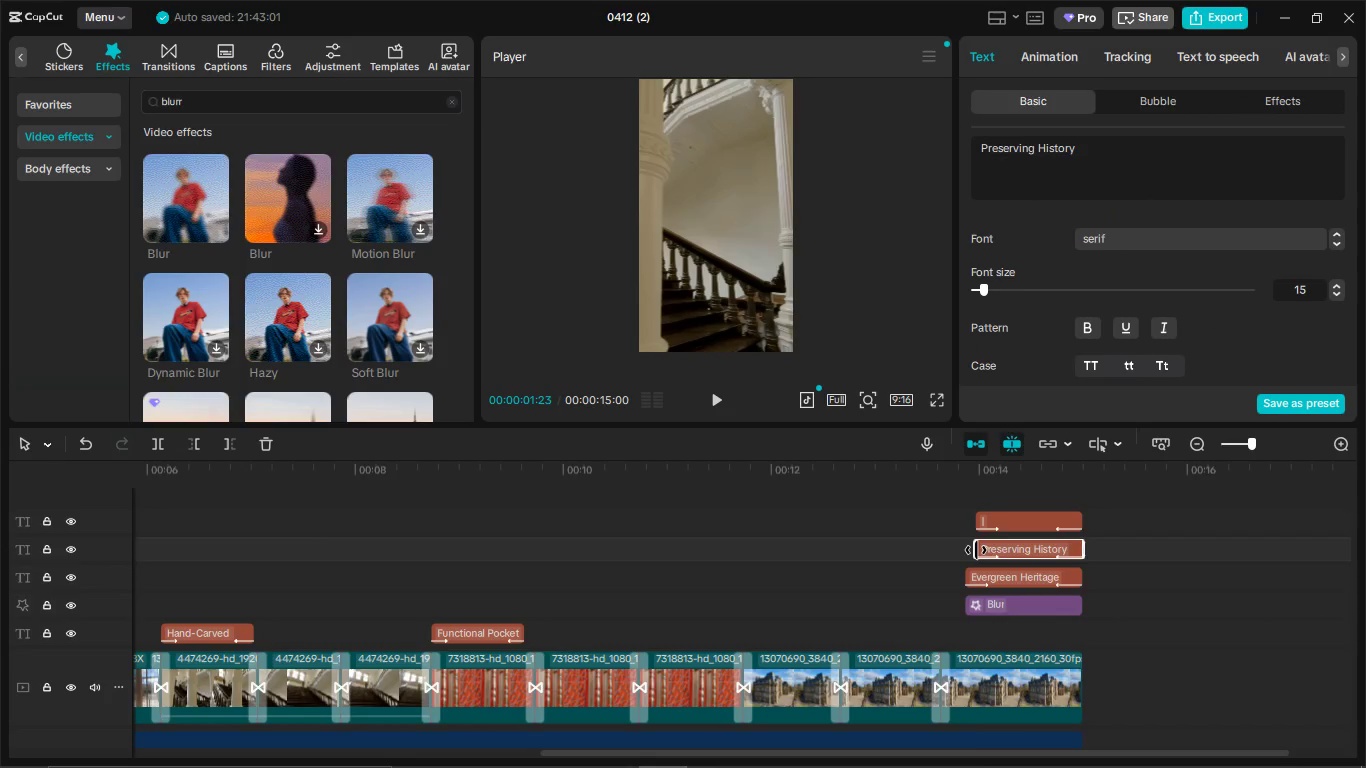 
left_click_drag(start_coordinate=[976, 549], to_coordinate=[960, 549])
 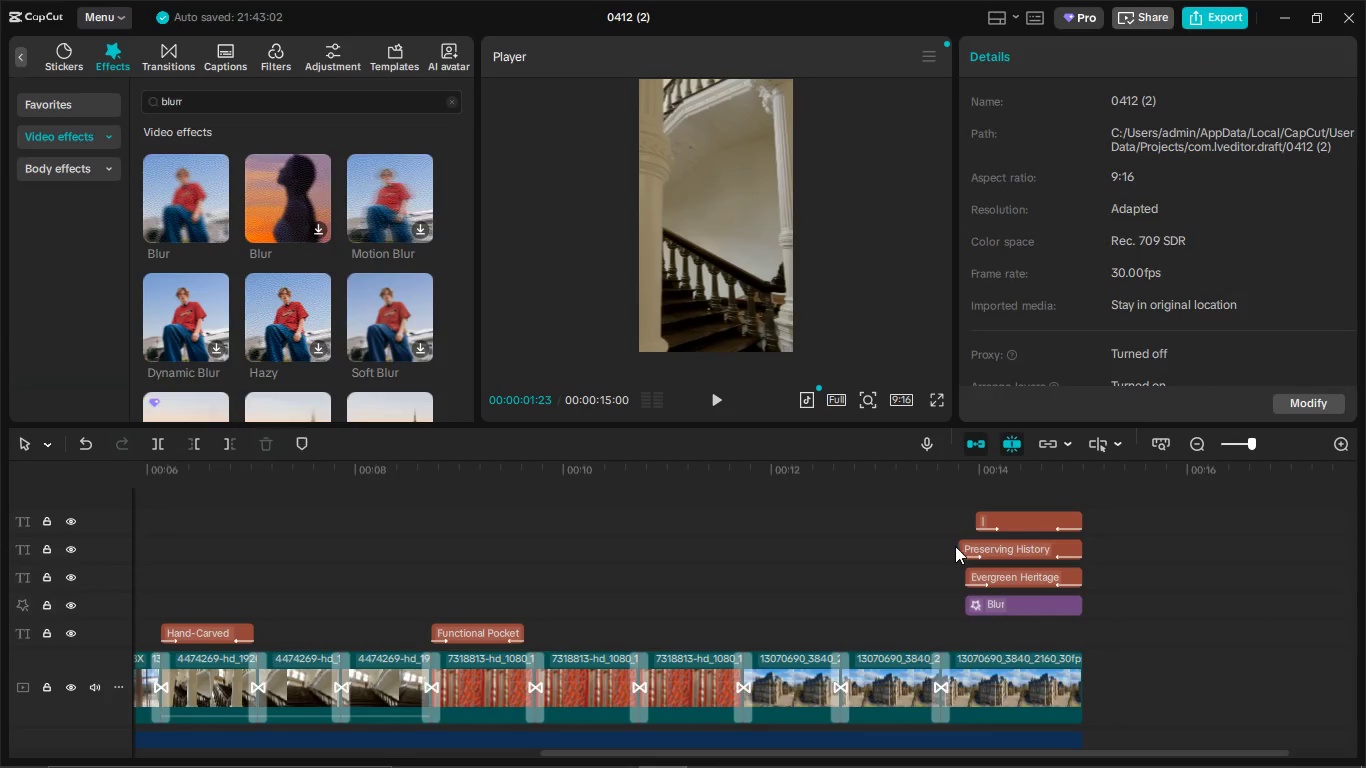 
left_click_drag(start_coordinate=[952, 546], to_coordinate=[961, 547])
 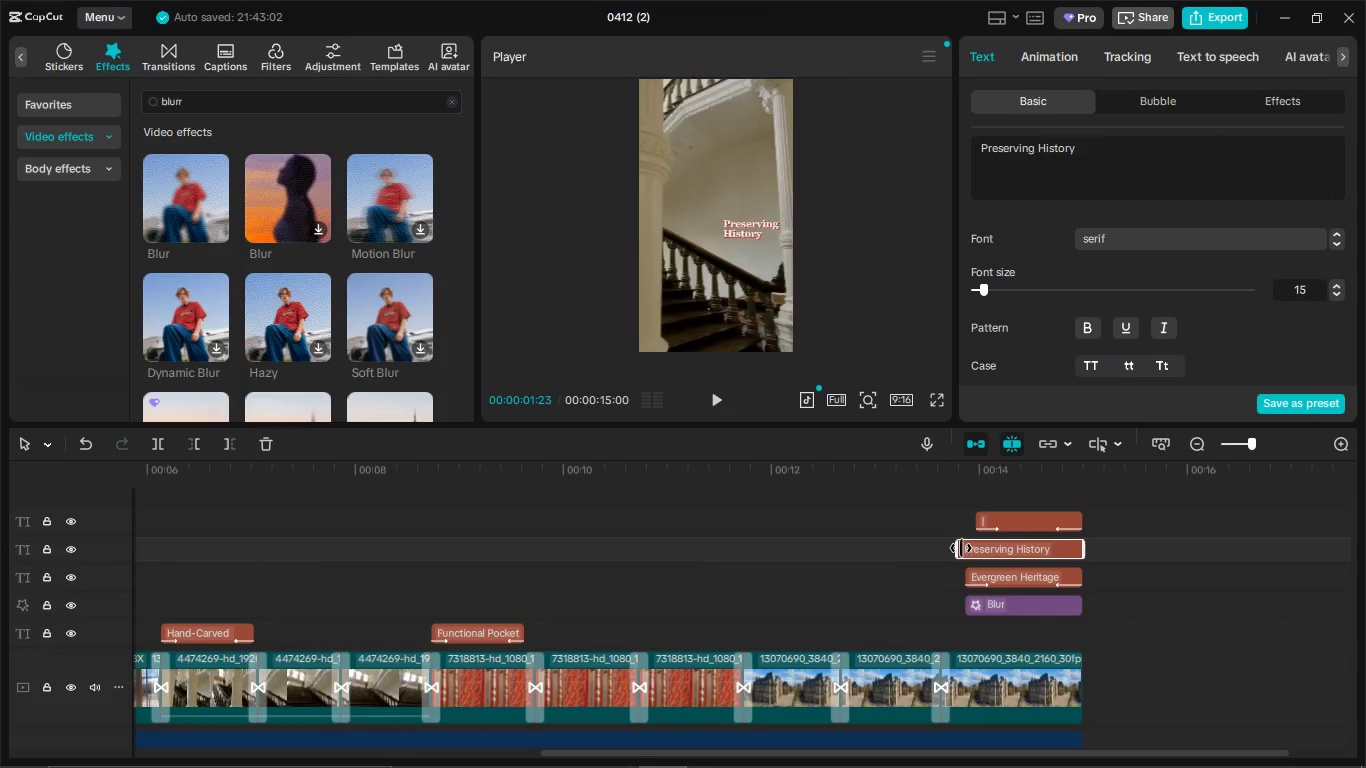 
left_click_drag(start_coordinate=[961, 548], to_coordinate=[966, 551])
 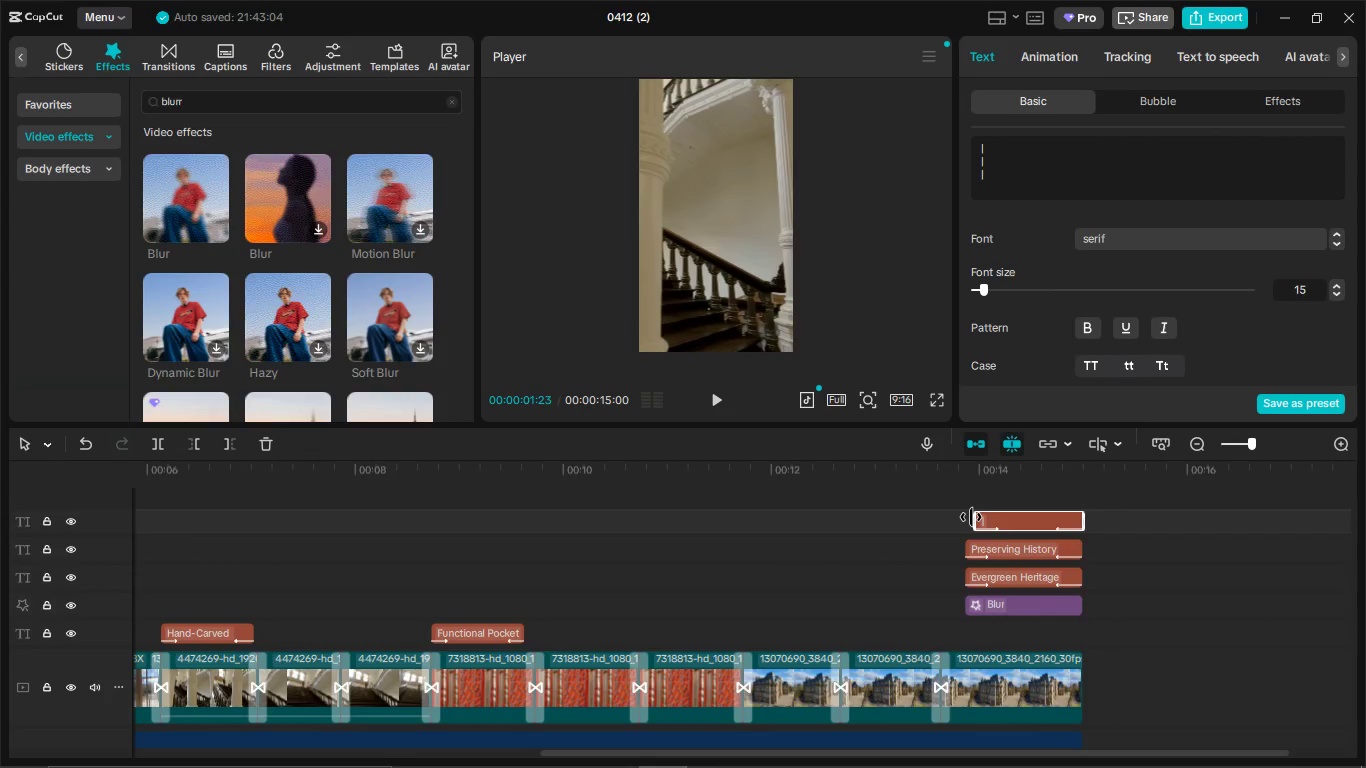 
left_click_drag(start_coordinate=[971, 517], to_coordinate=[961, 520])
 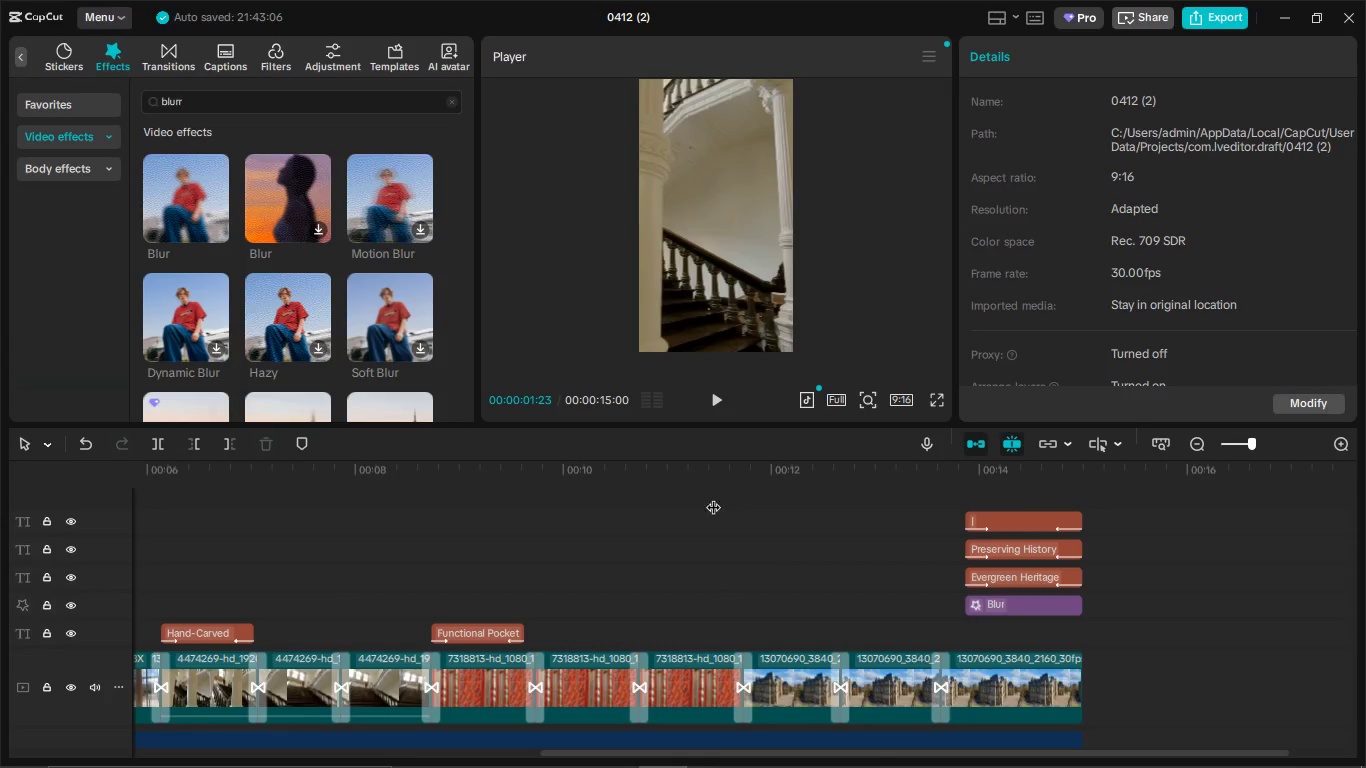 
left_click([713, 497])
 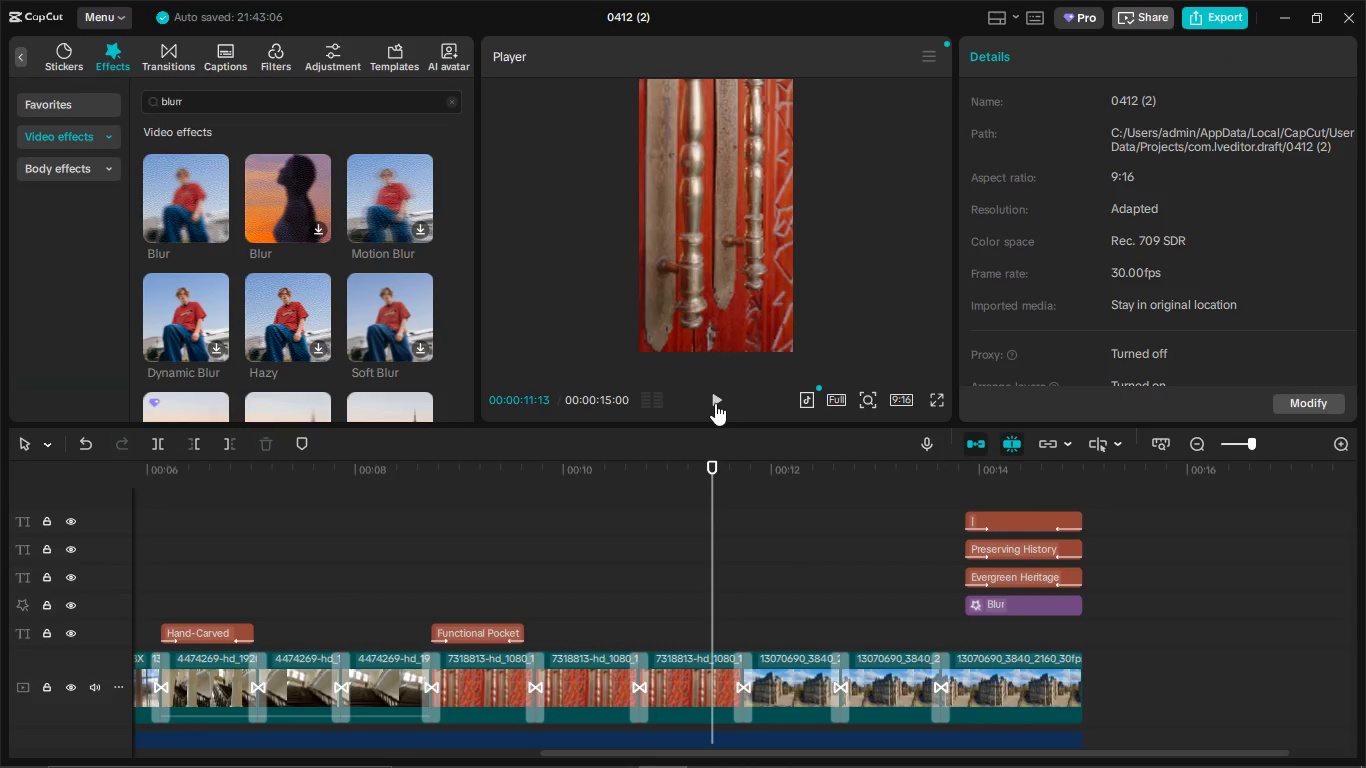 
left_click([715, 403])
 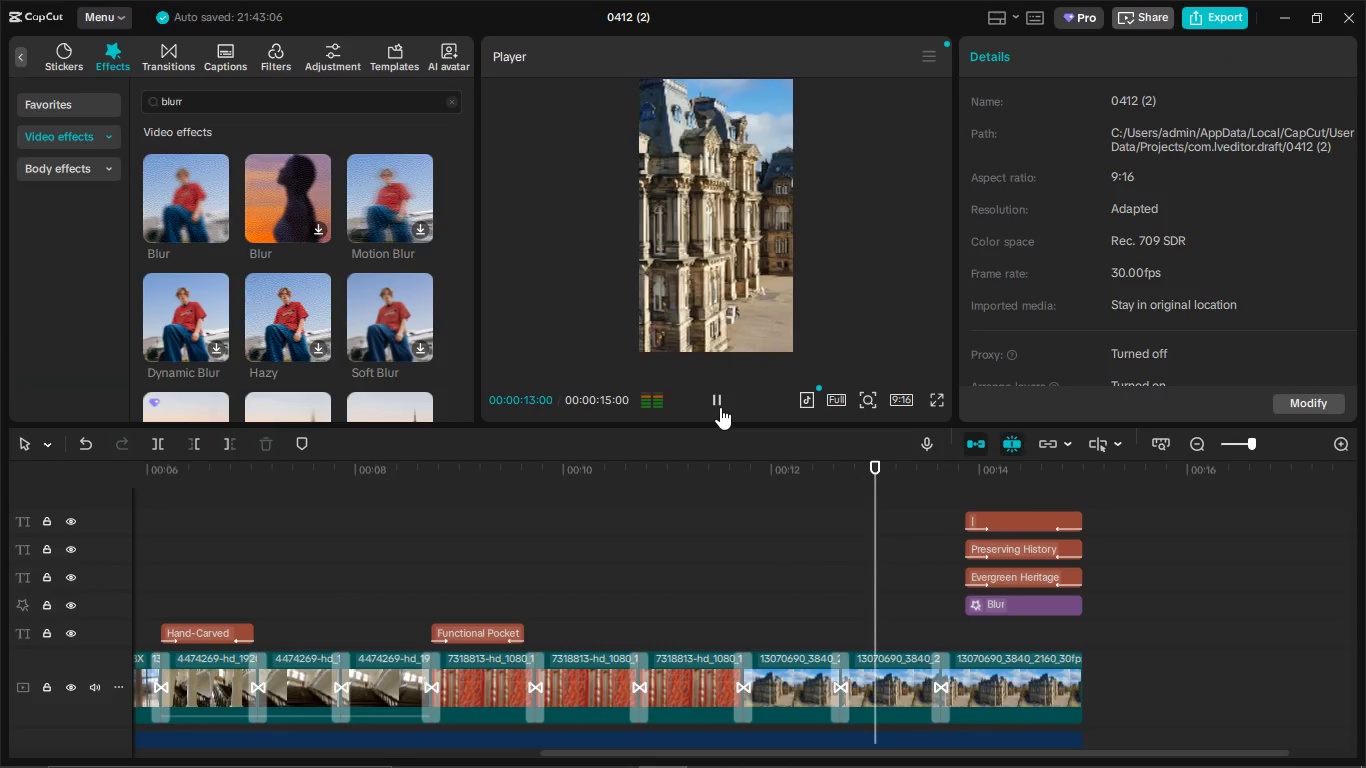 
mouse_move([733, 414])
 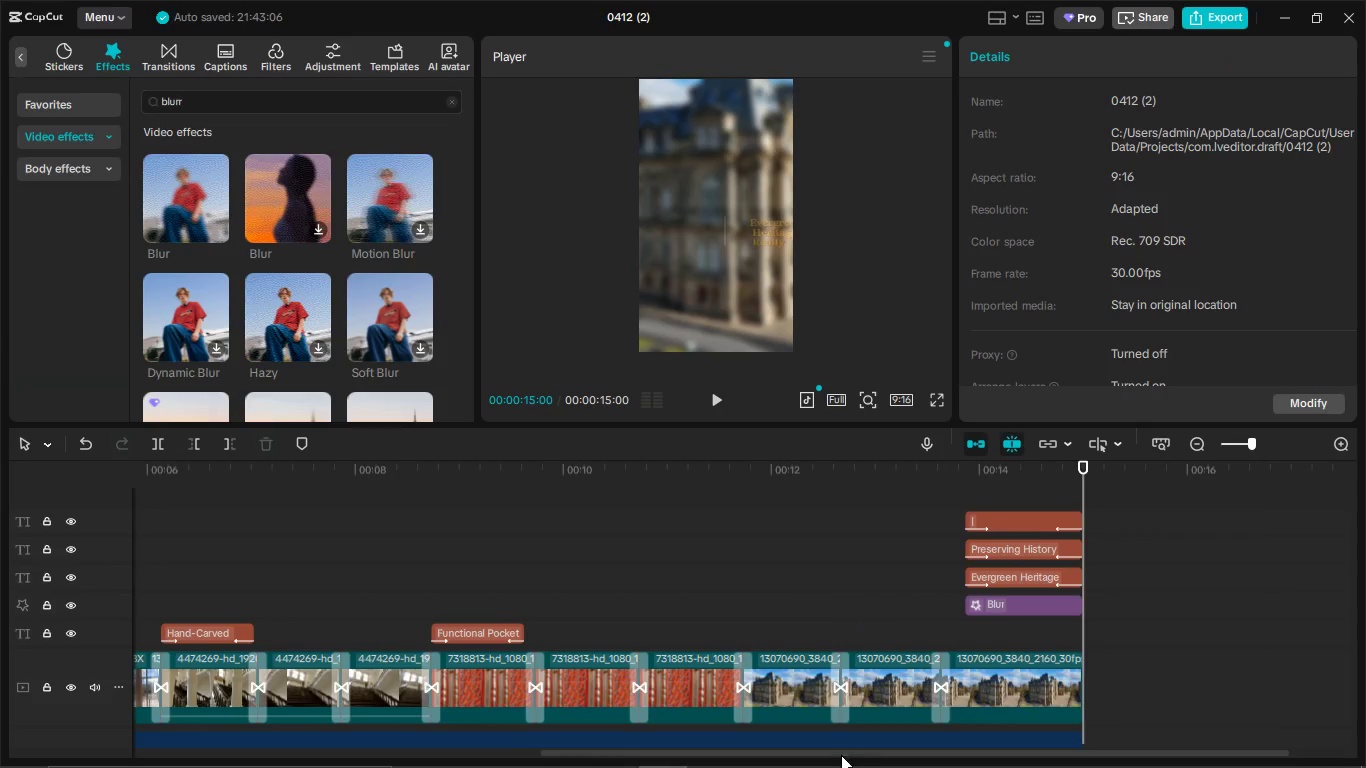 
left_click_drag(start_coordinate=[841, 755], to_coordinate=[433, 748])
 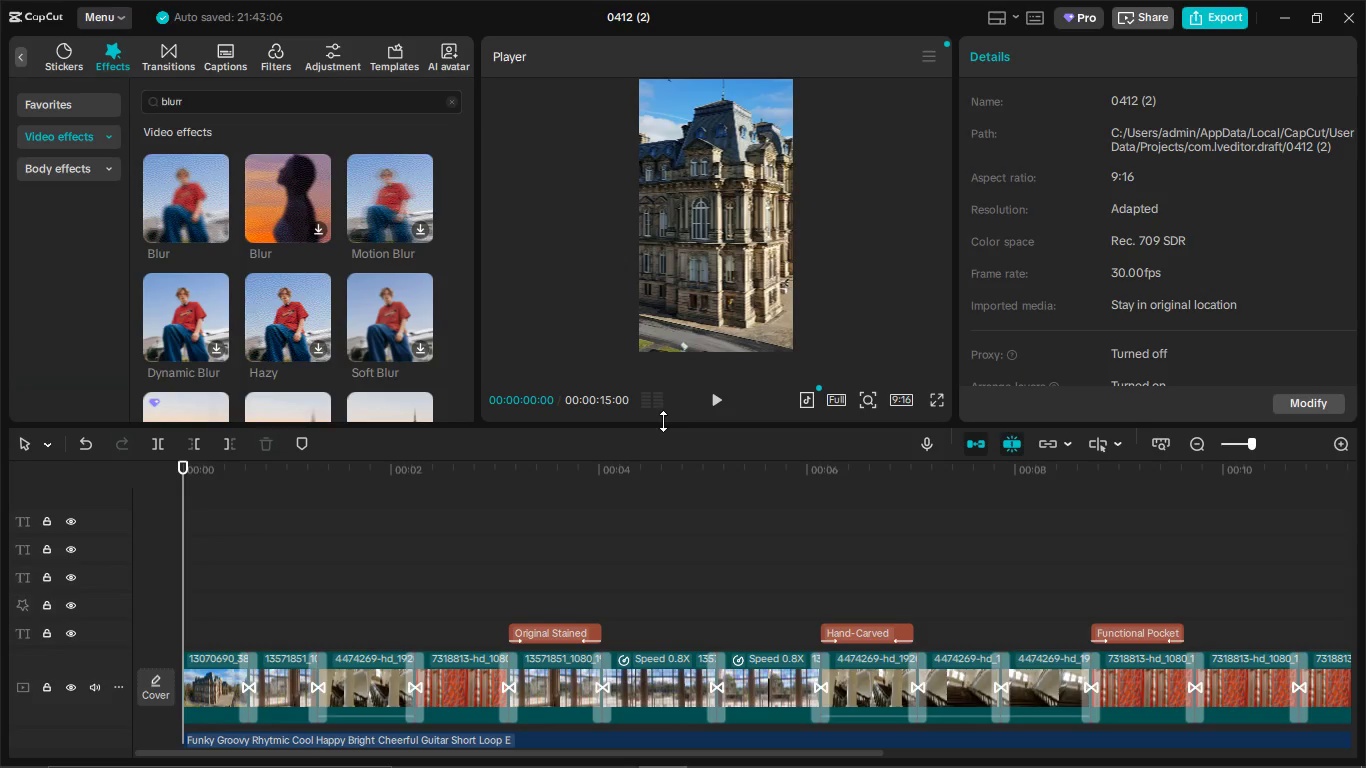 
left_click([713, 398])
 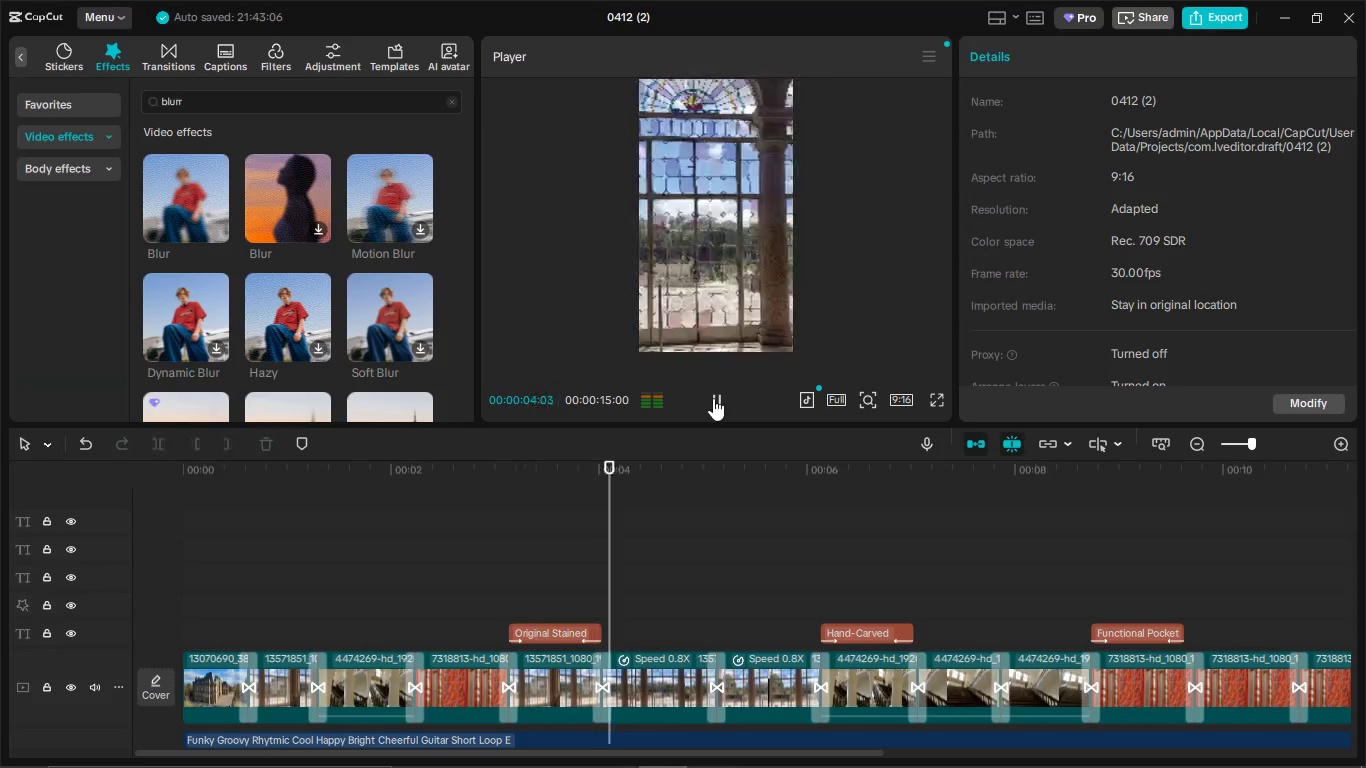 
wait(5.43)
 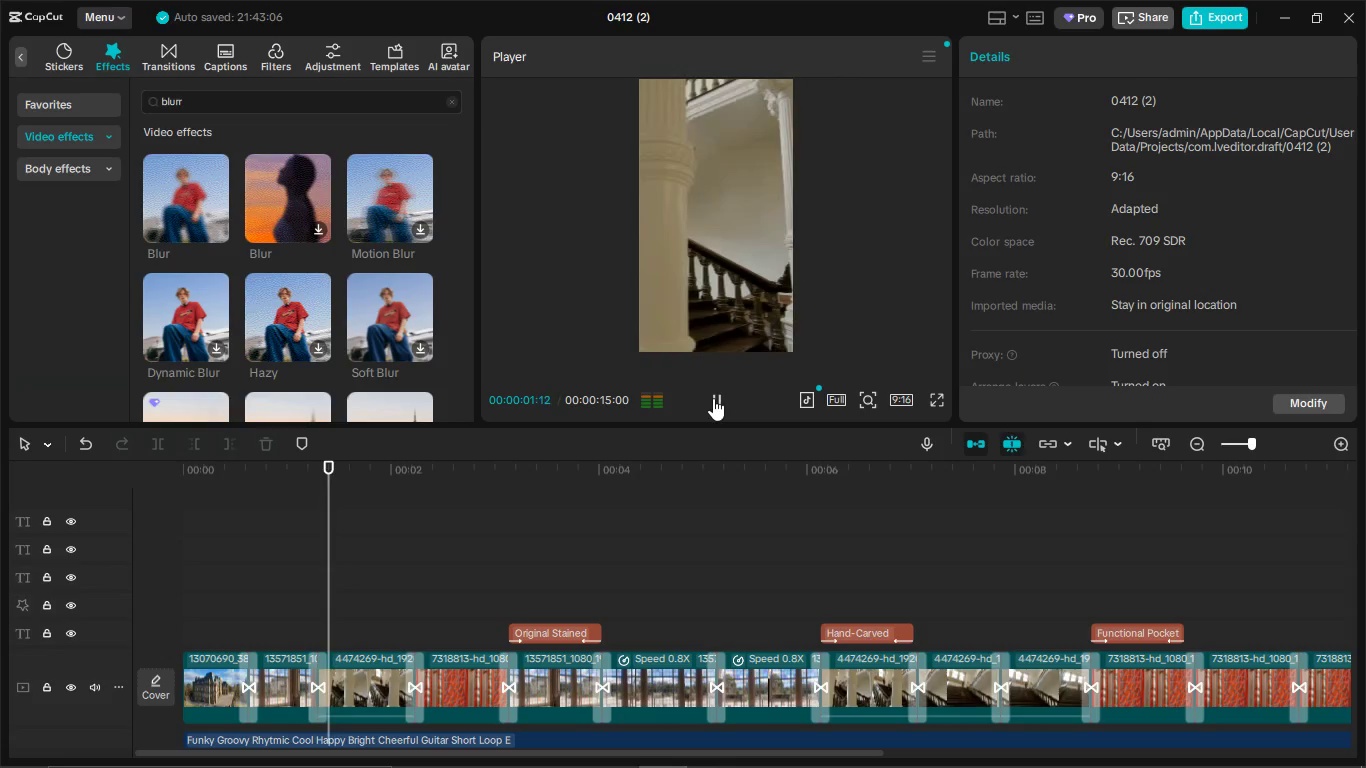 
mouse_move([731, 428])
 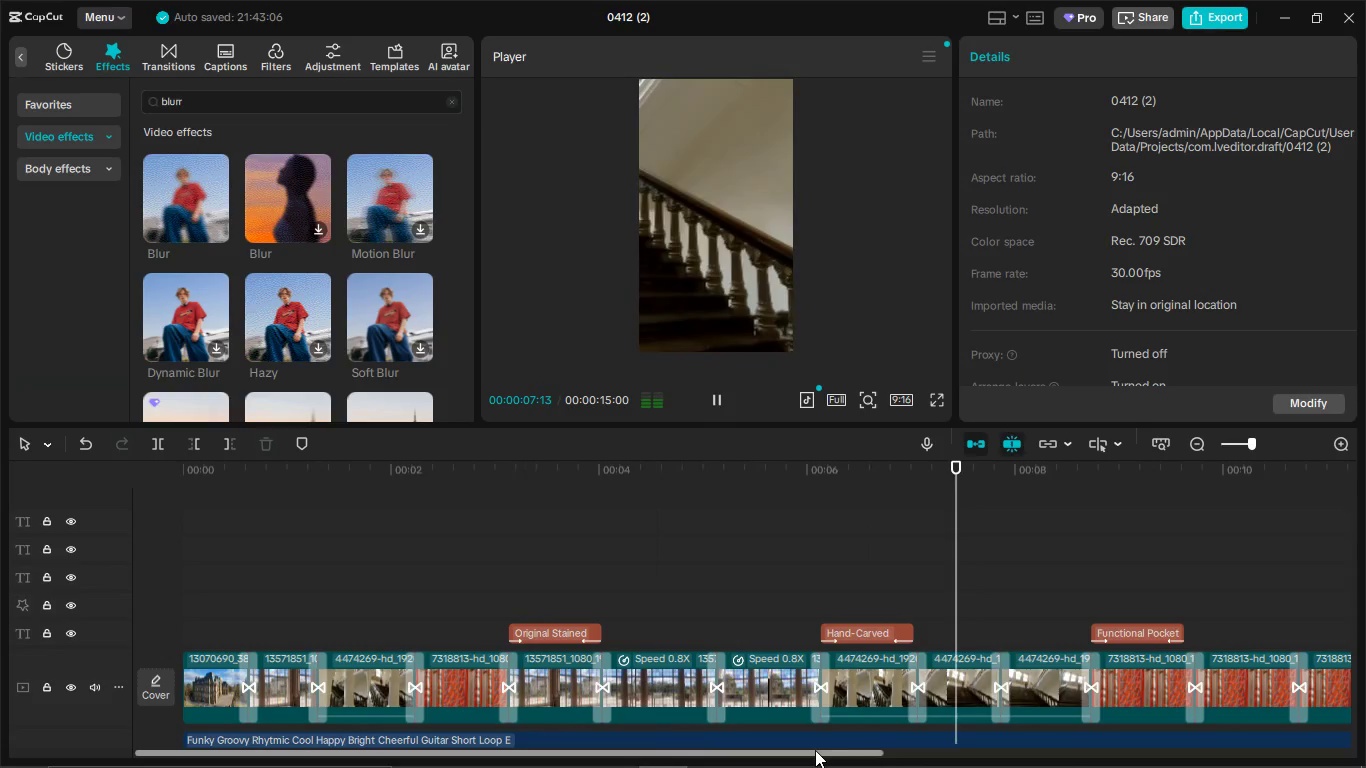 
left_click_drag(start_coordinate=[815, 750], to_coordinate=[545, 746])
 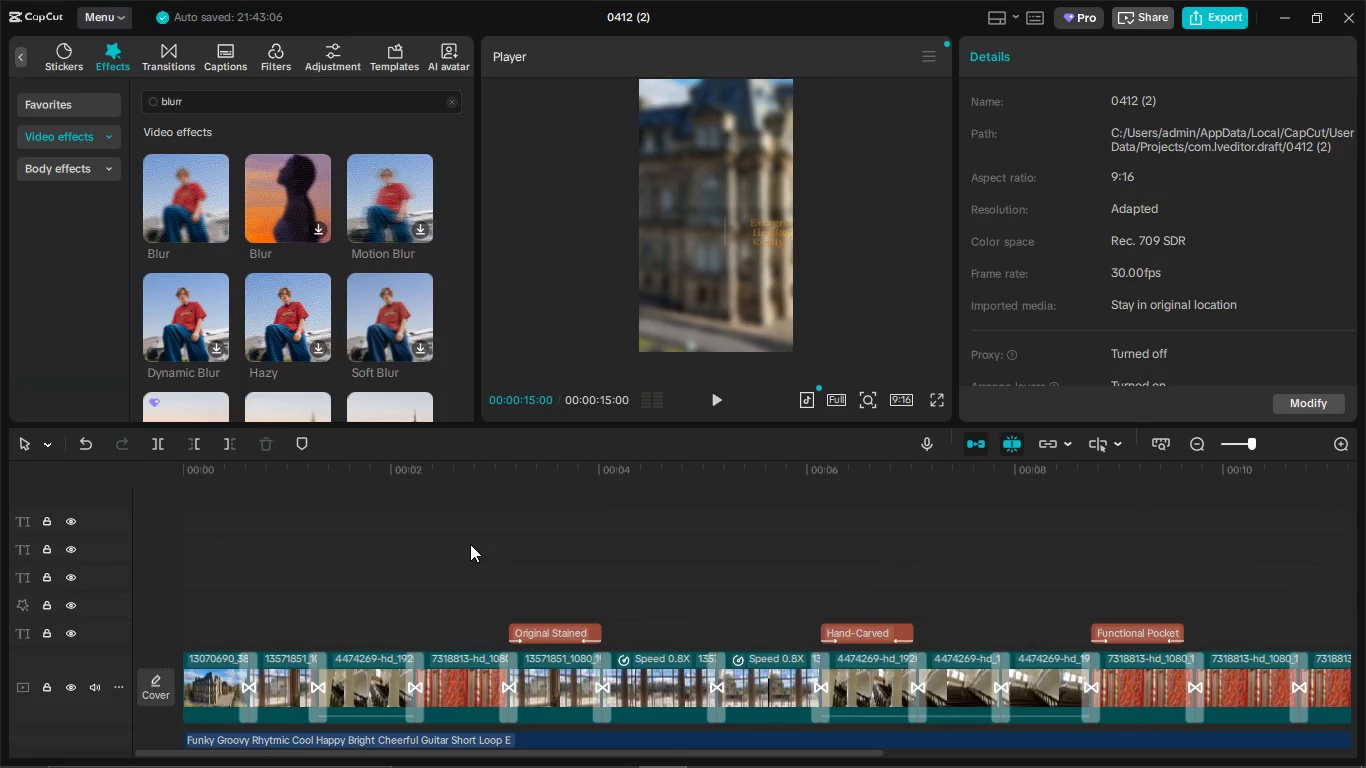 
left_click([470, 544])
 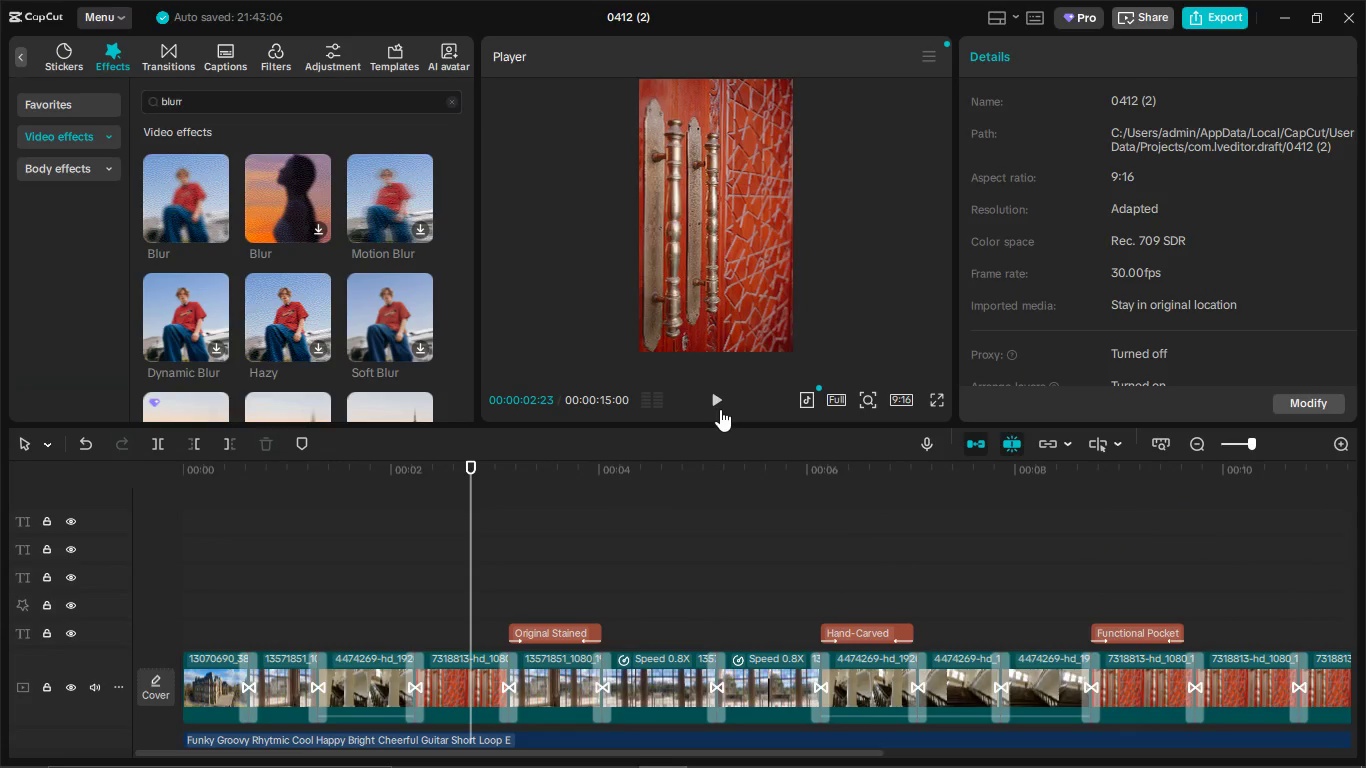 
left_click([720, 409])
 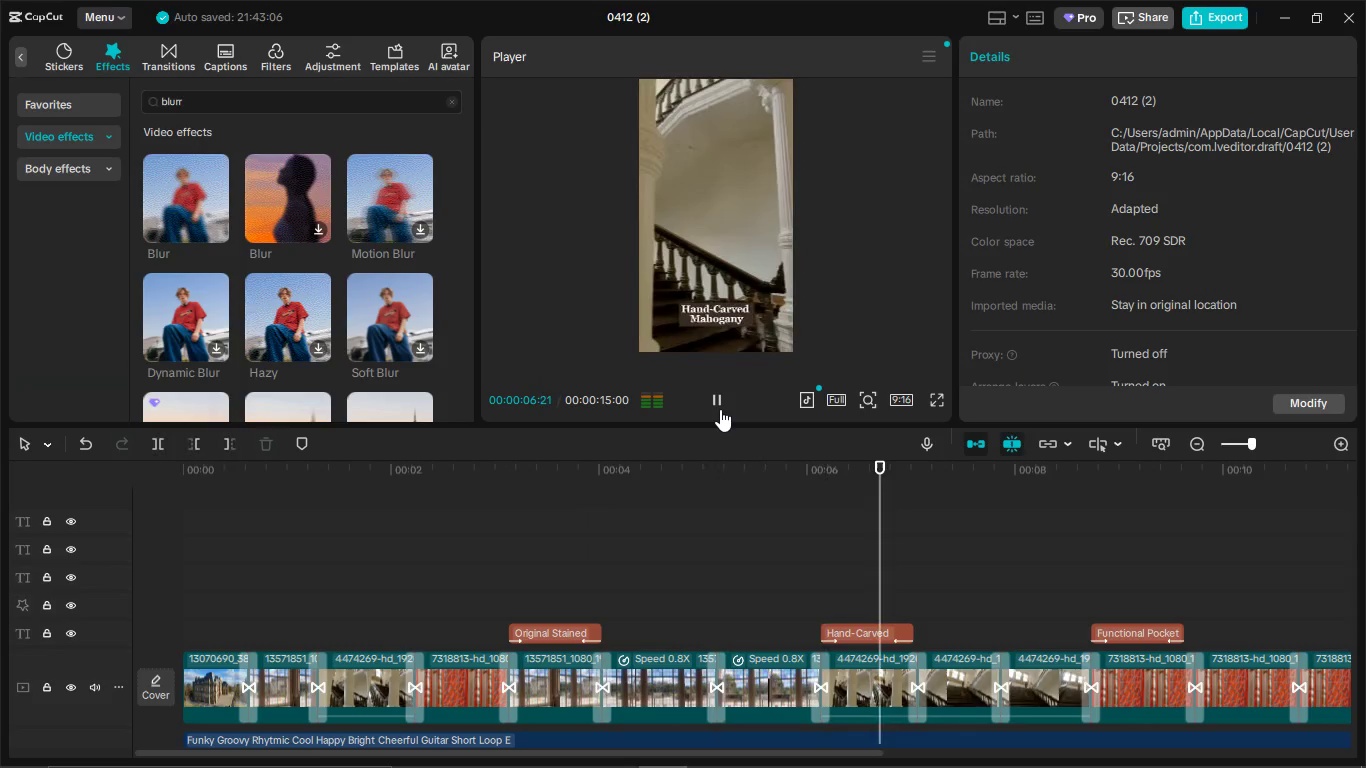 
wait(8.91)
 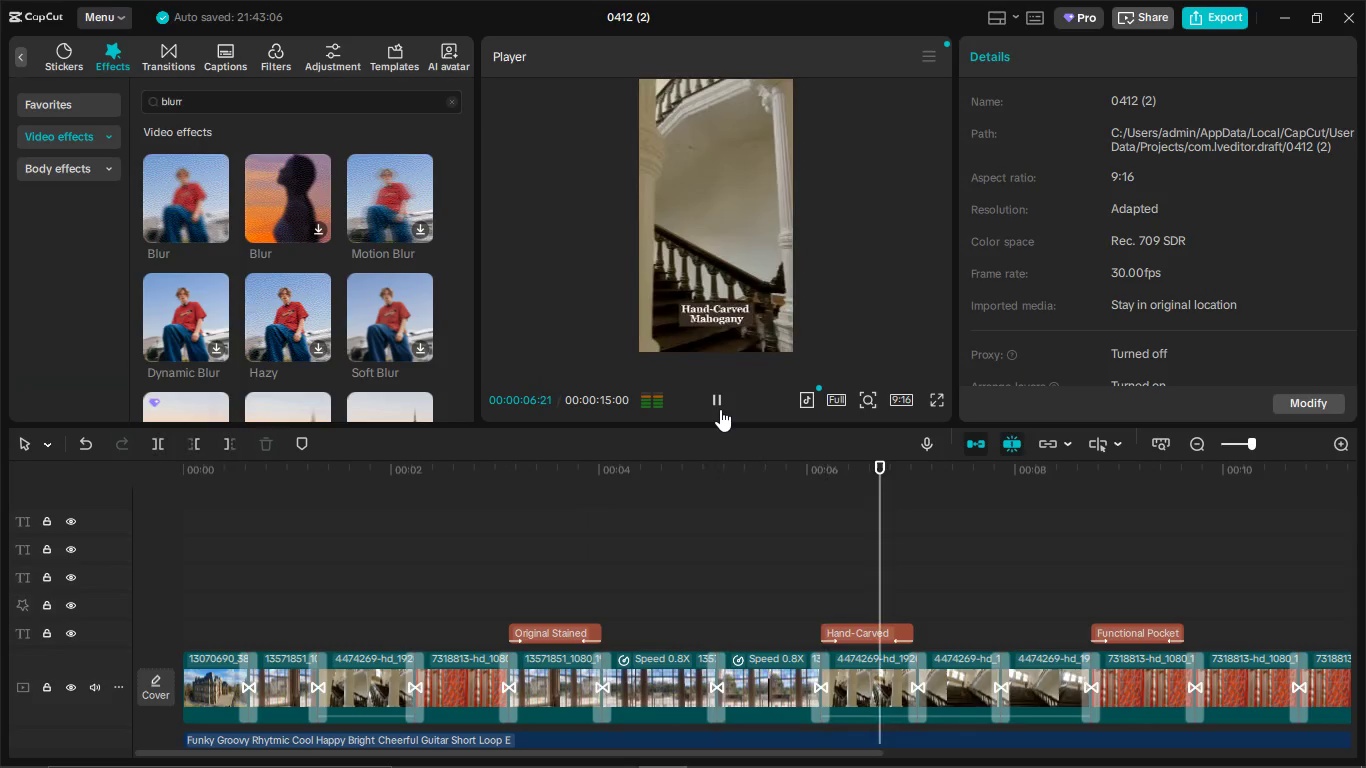 
left_click_drag(start_coordinate=[457, 749], to_coordinate=[904, 696])
 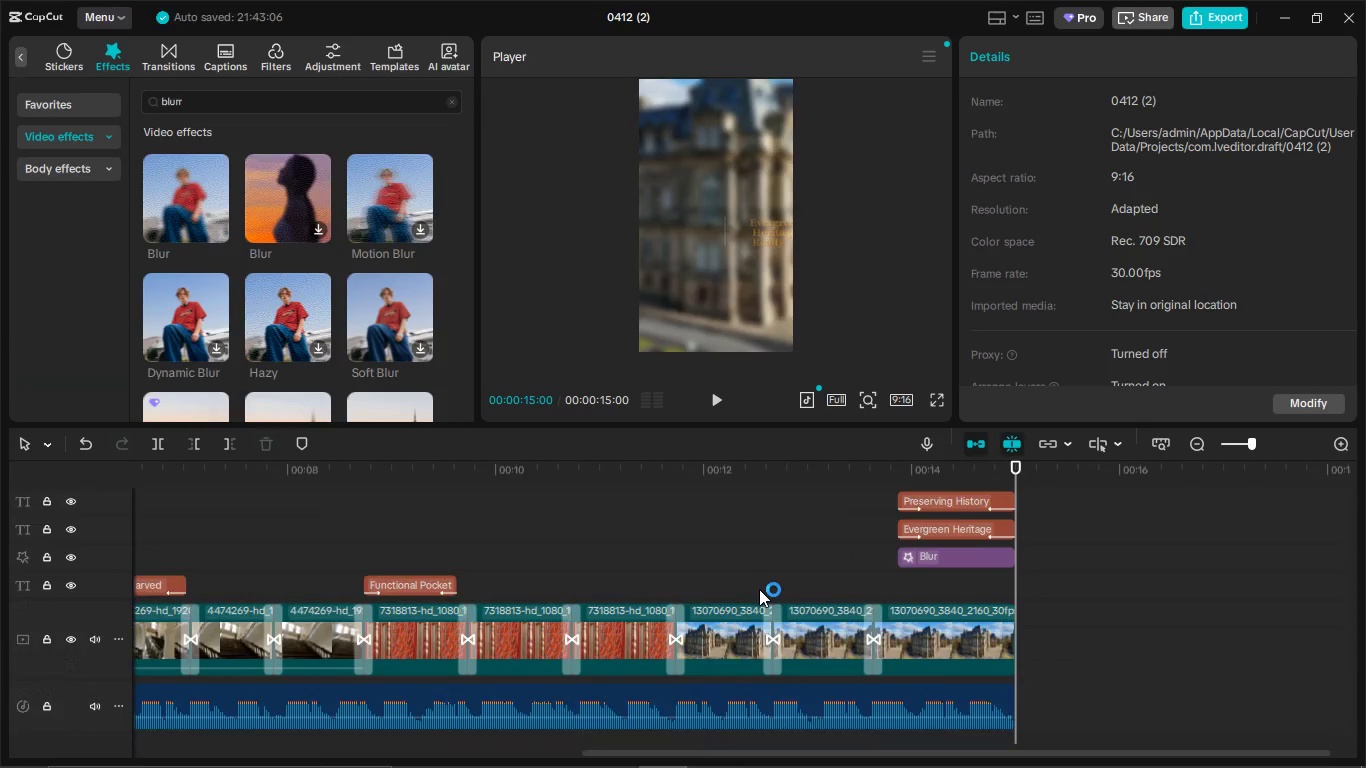 
scroll: coordinate [754, 584], scroll_direction: down, amount: 5.0
 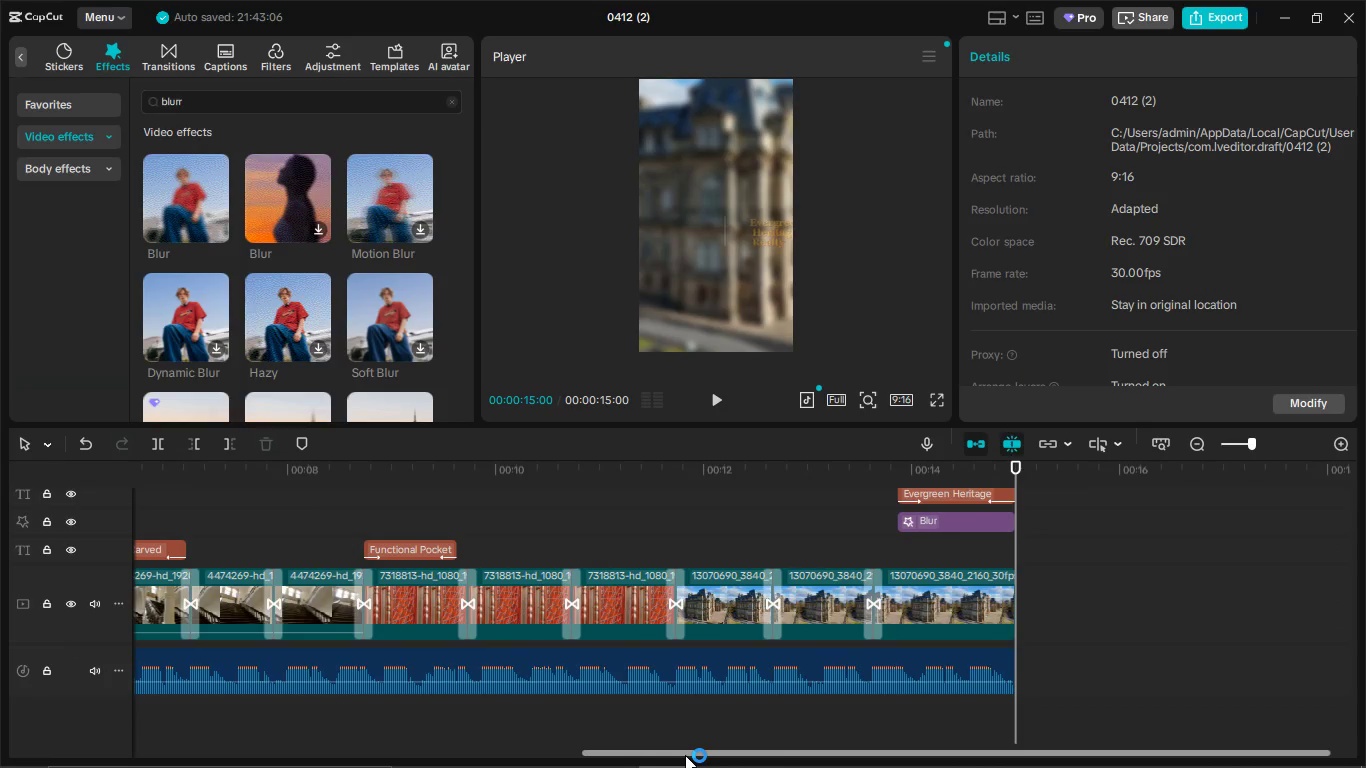 
left_click_drag(start_coordinate=[685, 755], to_coordinate=[191, 742])
 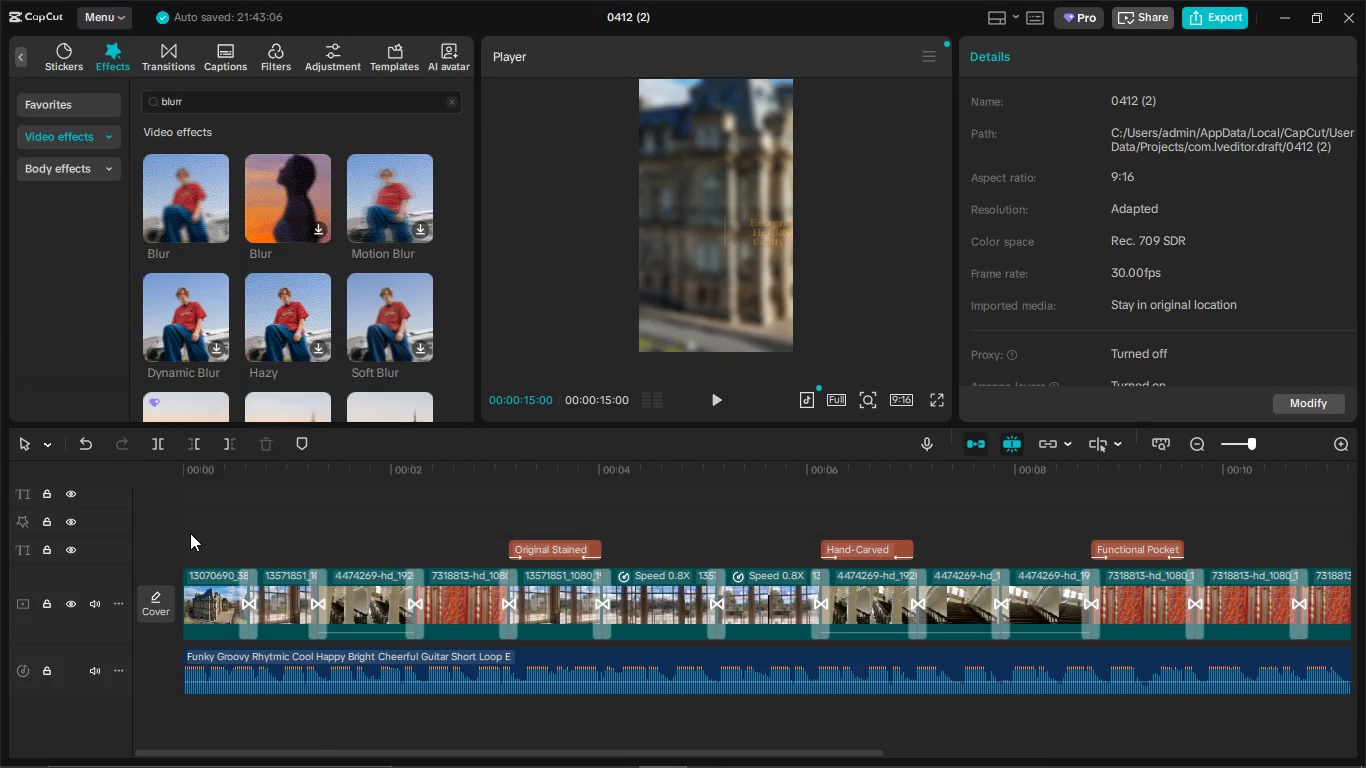 
left_click([190, 533])
 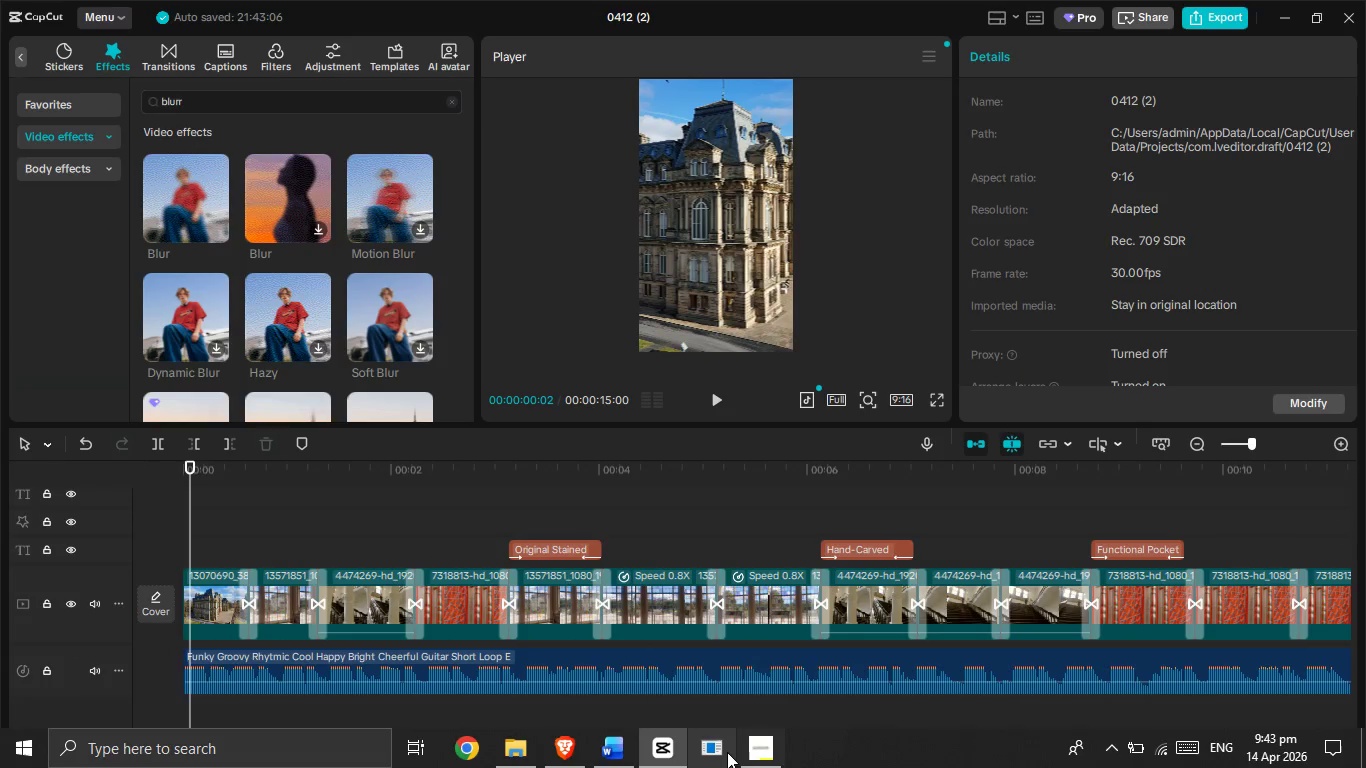 
left_click([759, 754])